 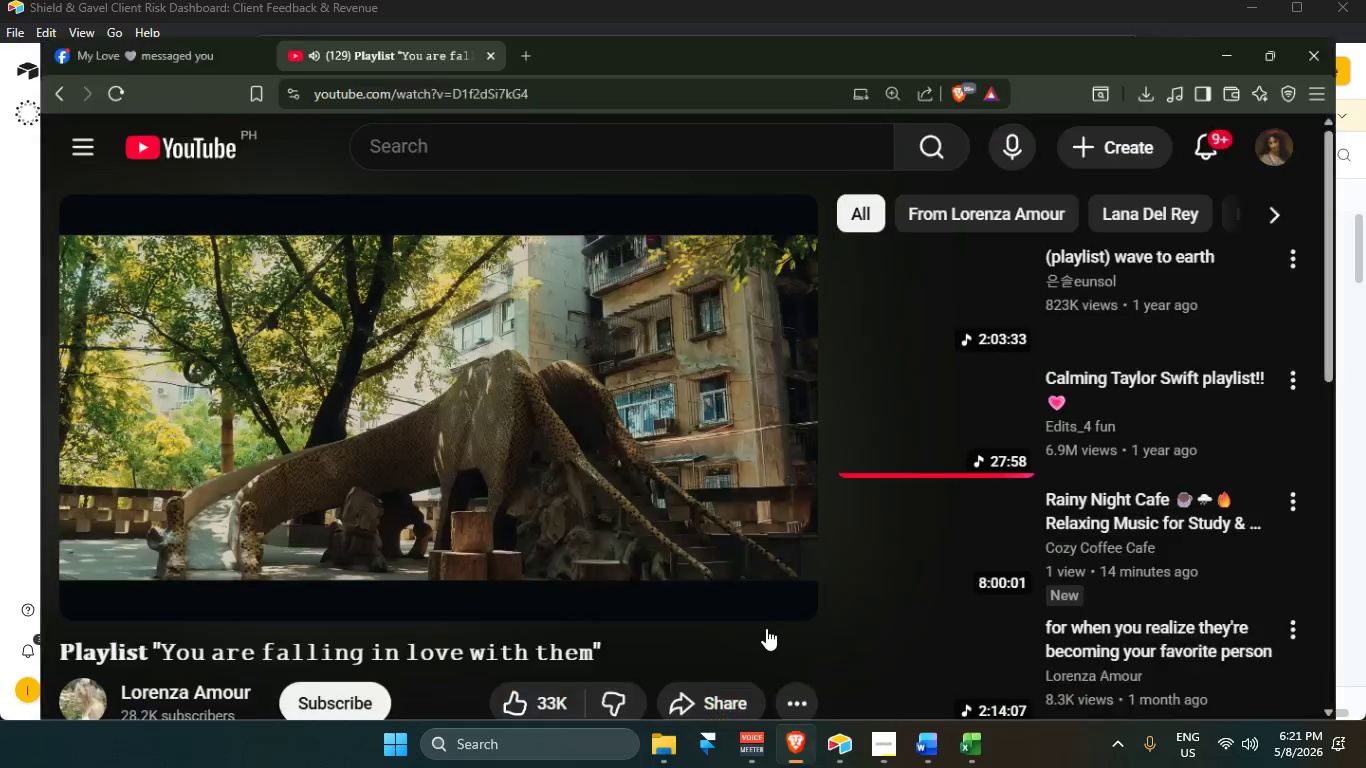 
left_click([515, 22])
 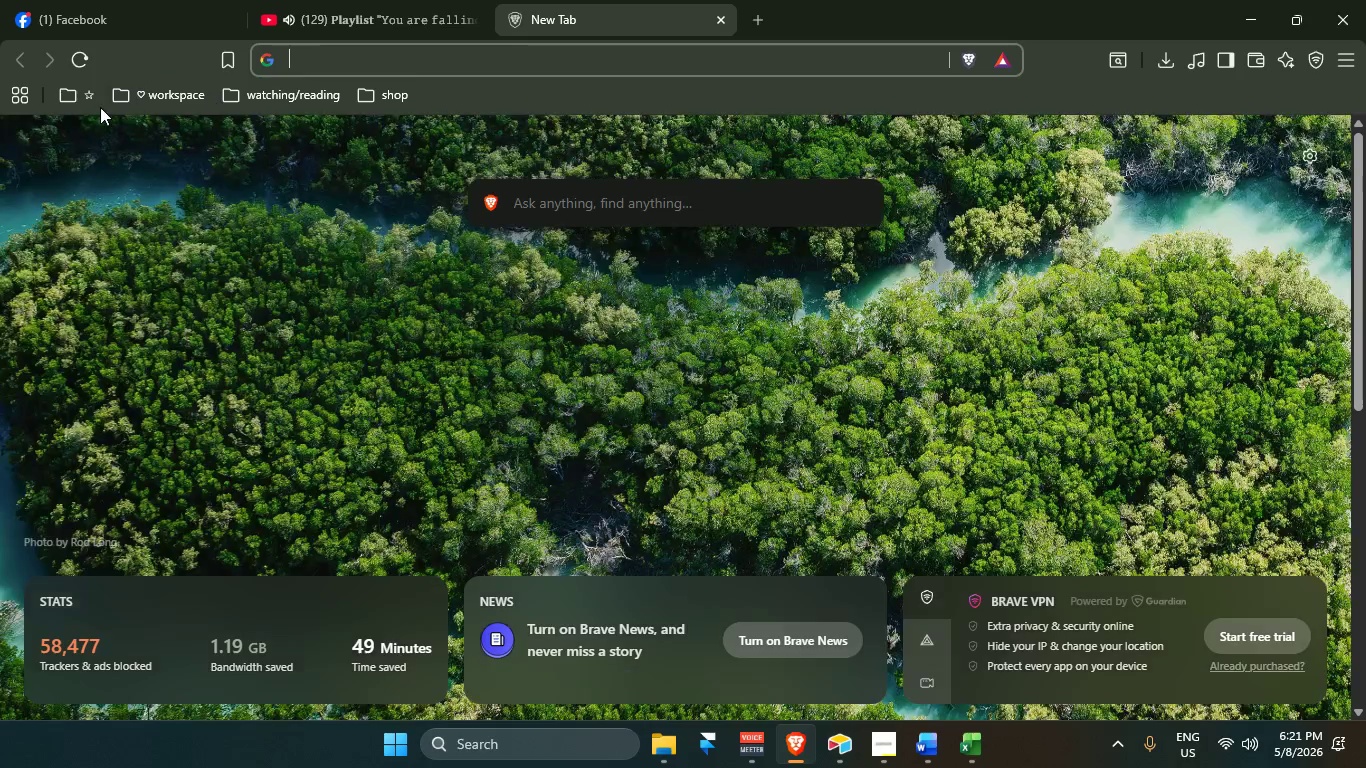 
left_click([90, 95])
 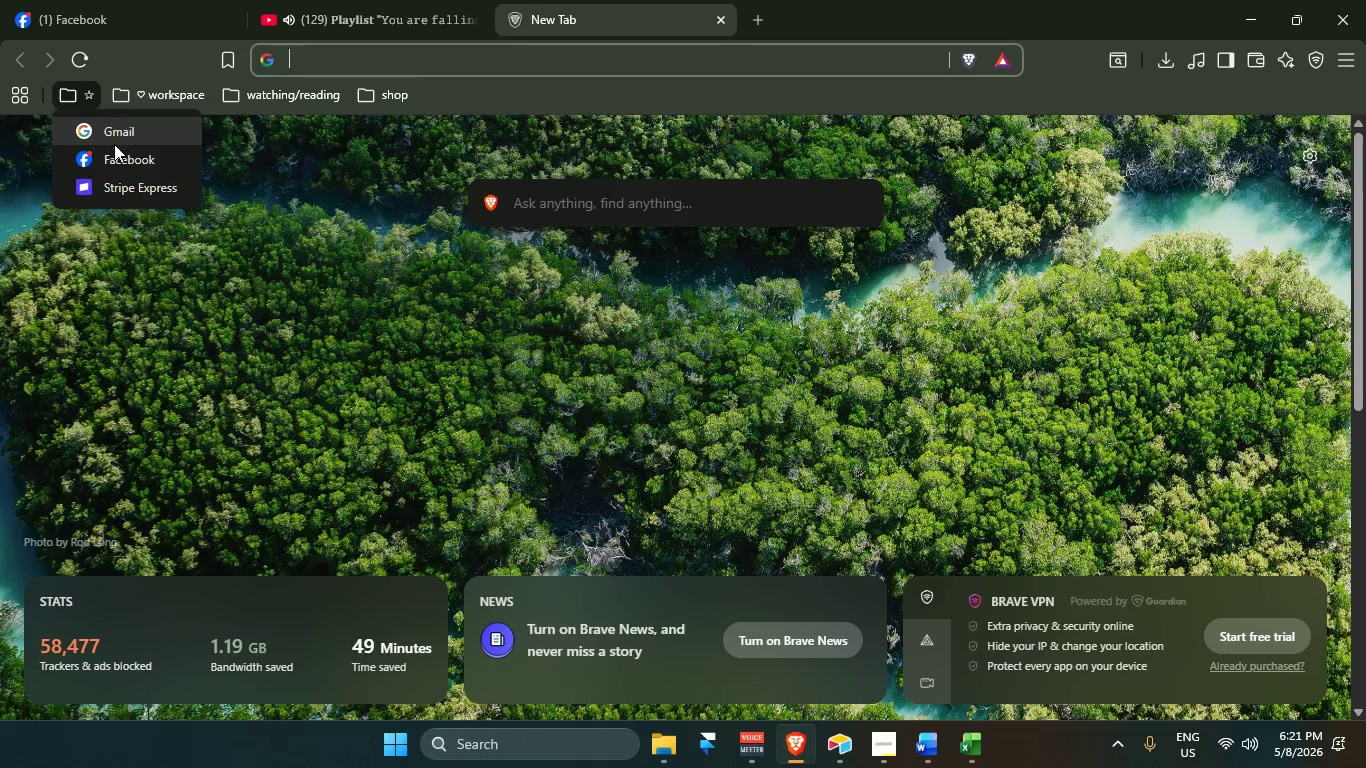 
left_click([120, 131])
 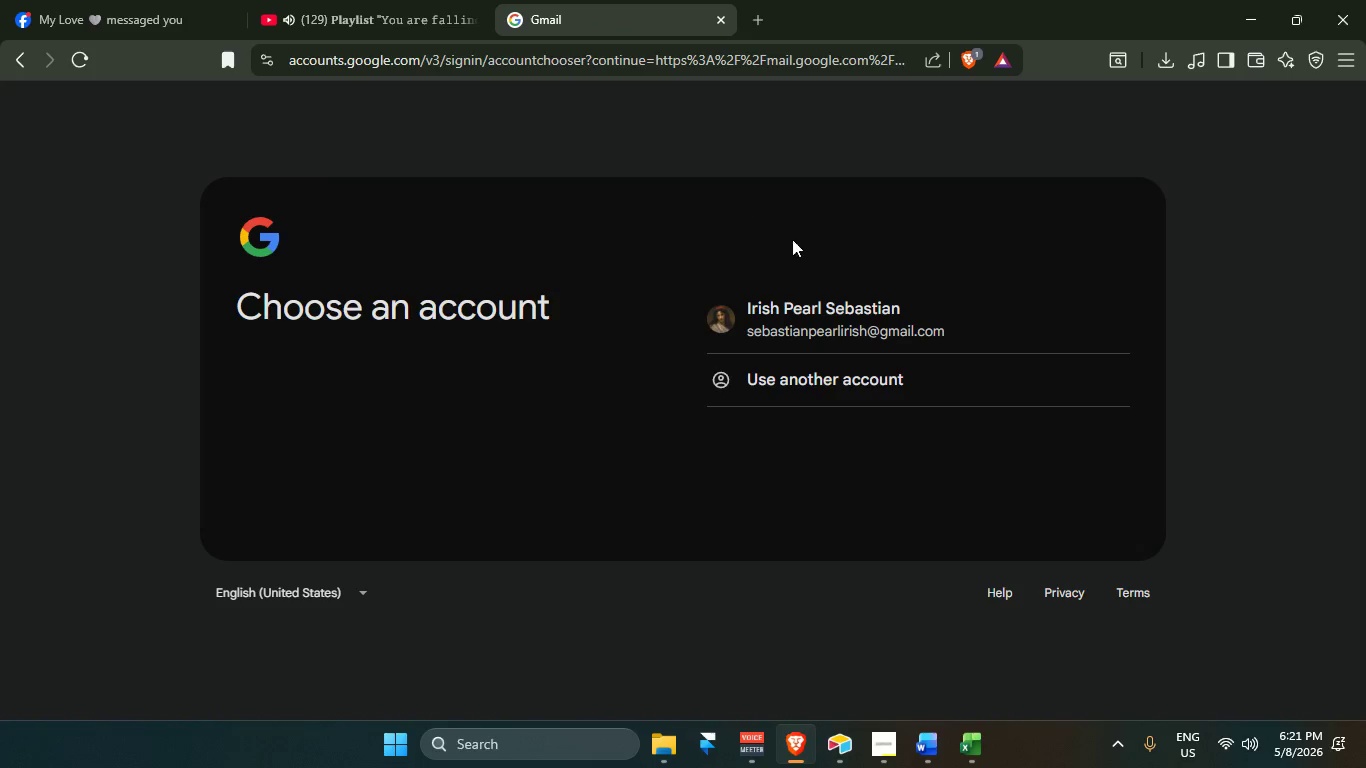 
left_click([831, 322])
 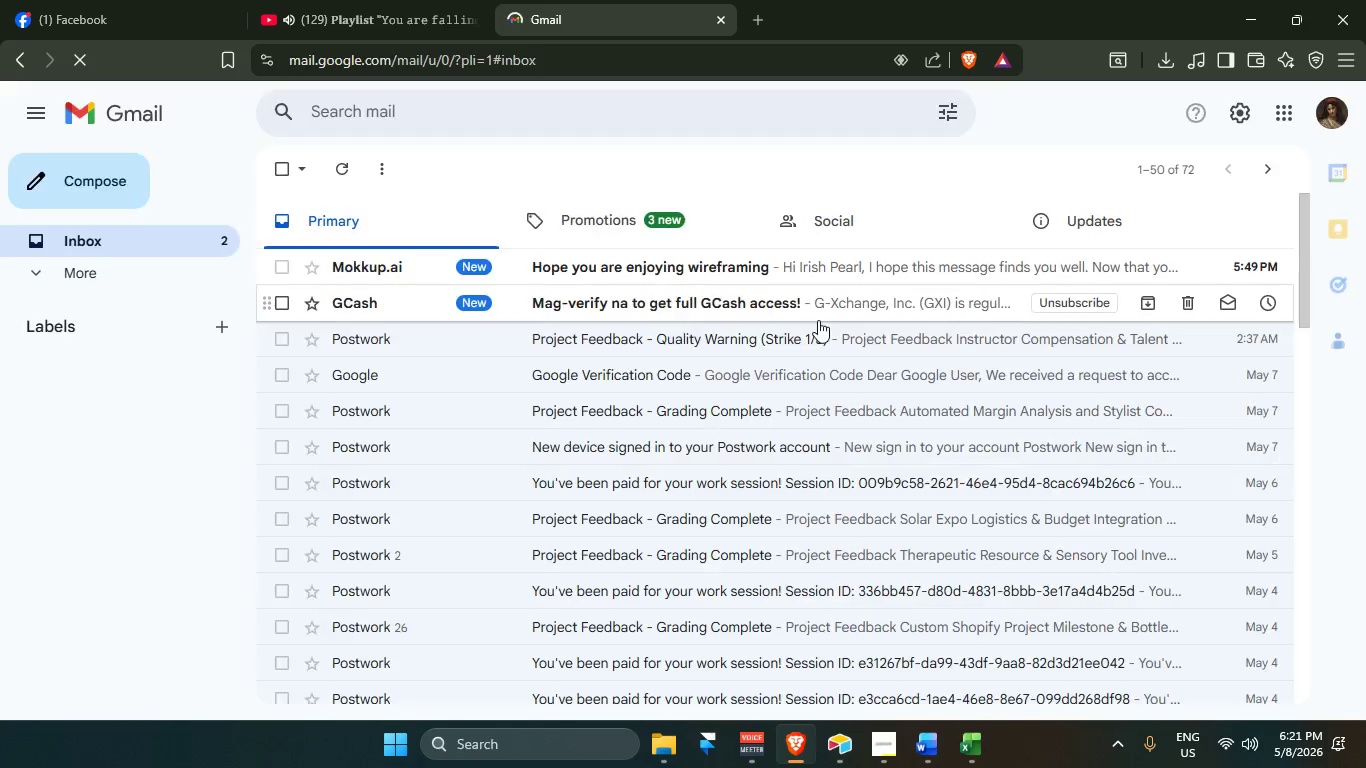 
scroll: coordinate [816, 320], scroll_direction: up, amount: 2.0
 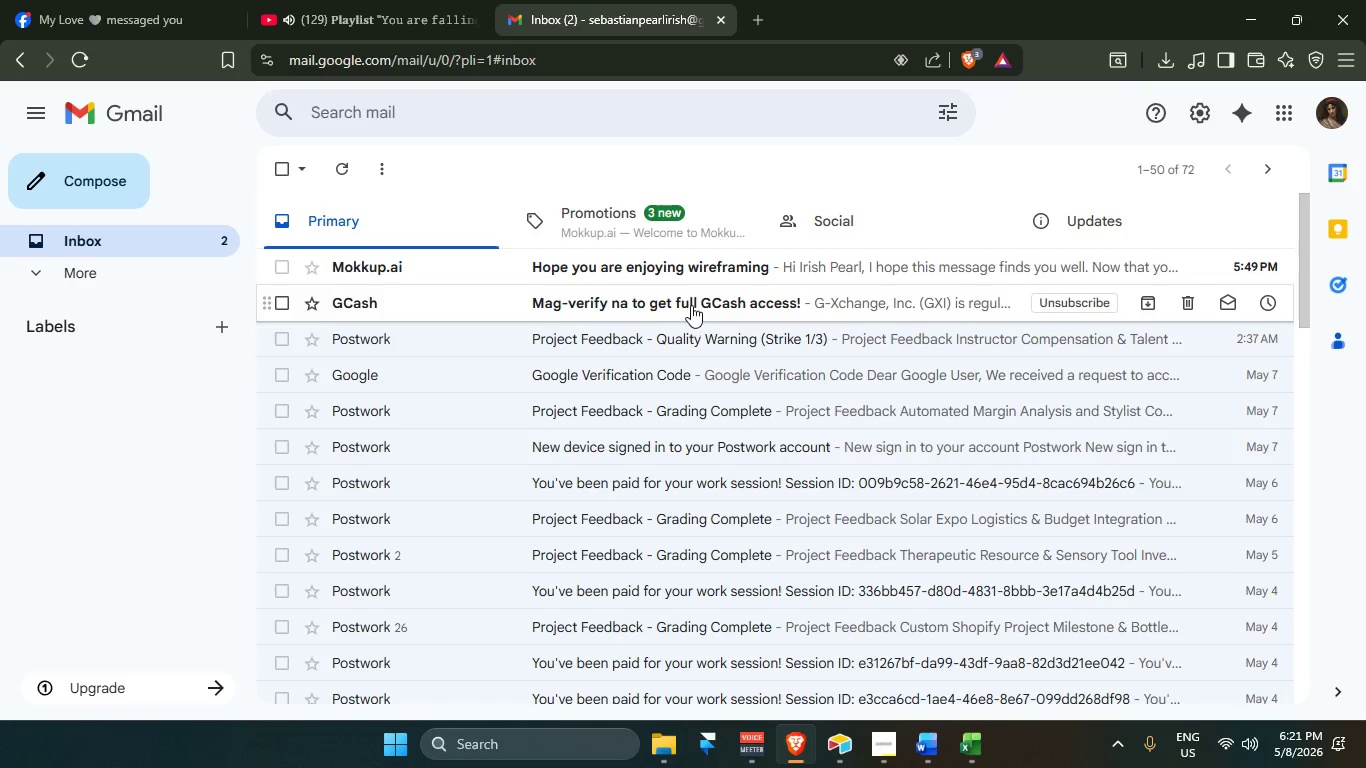 
left_click([690, 304])
 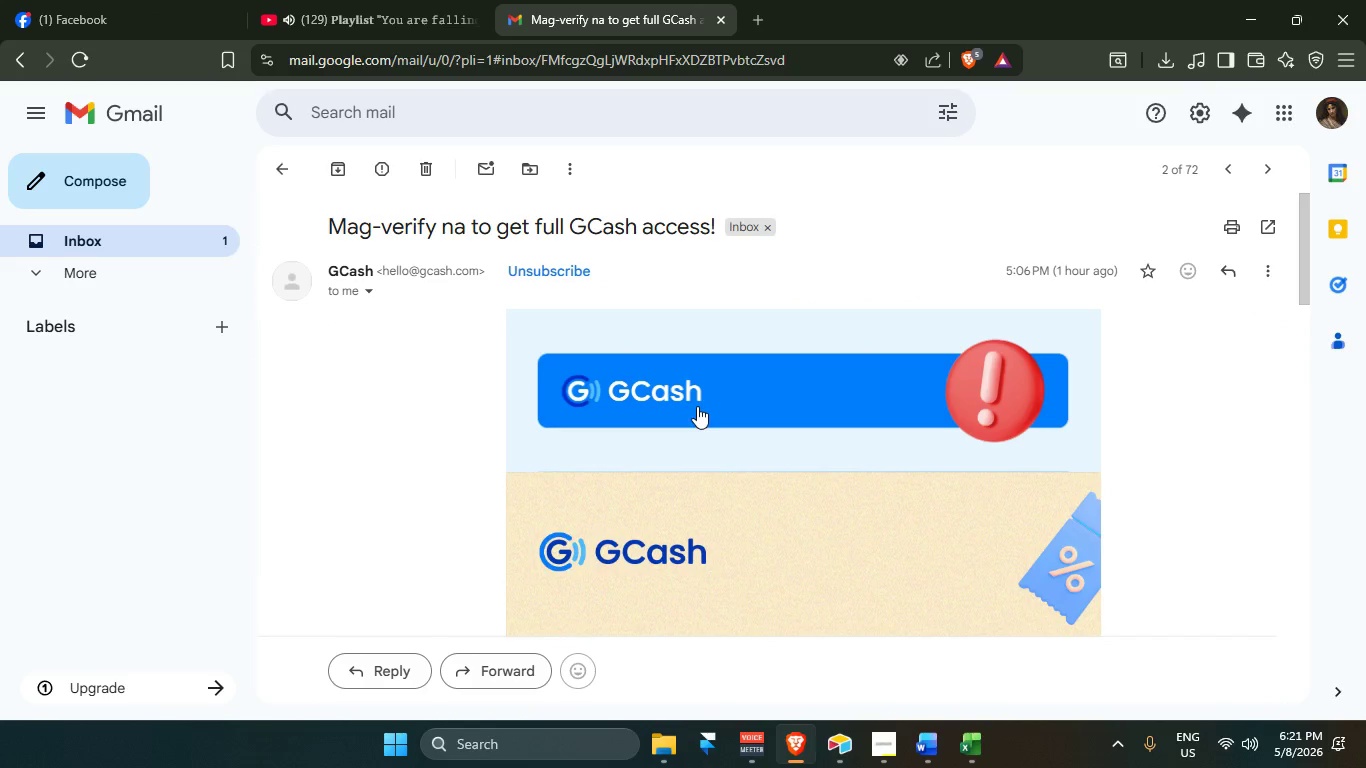 
scroll: coordinate [697, 501], scroll_direction: down, amount: 16.0
 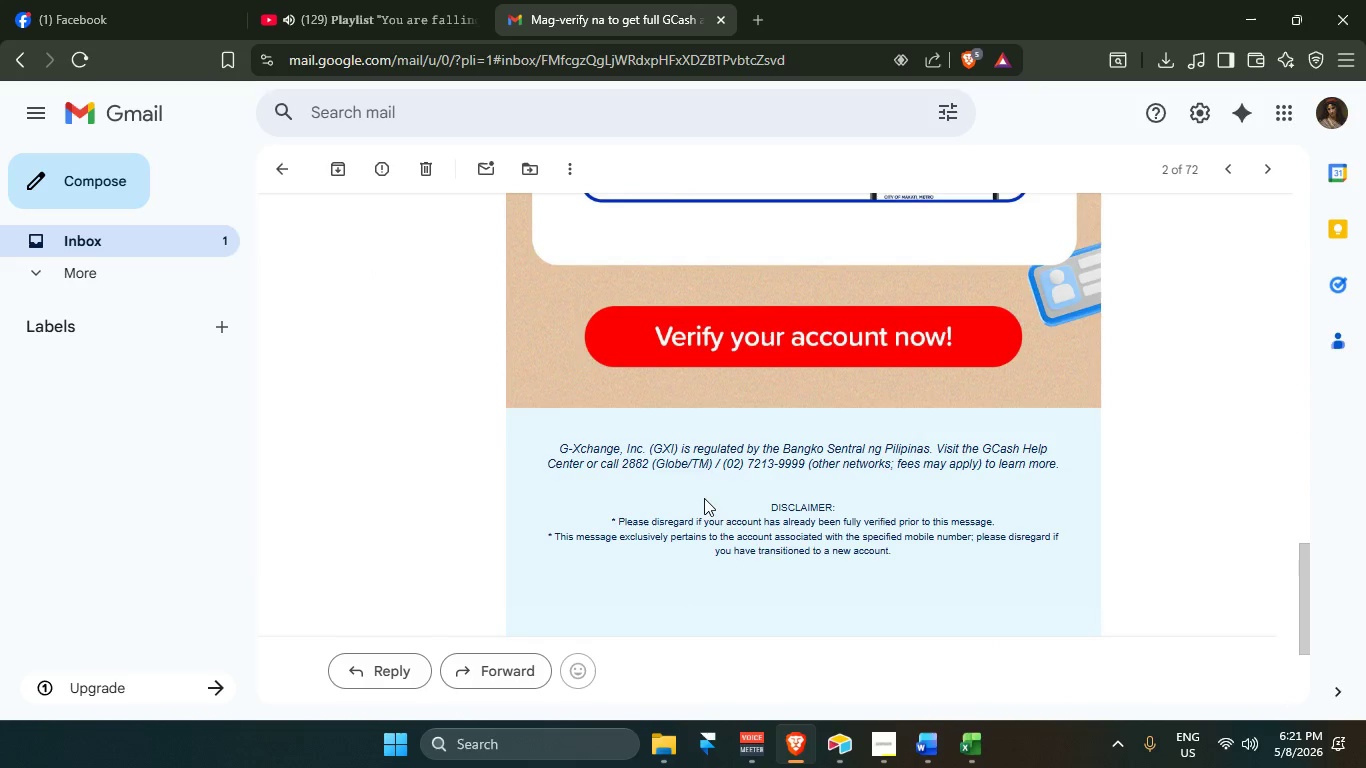 
scroll: coordinate [706, 495], scroll_direction: up, amount: 4.0
 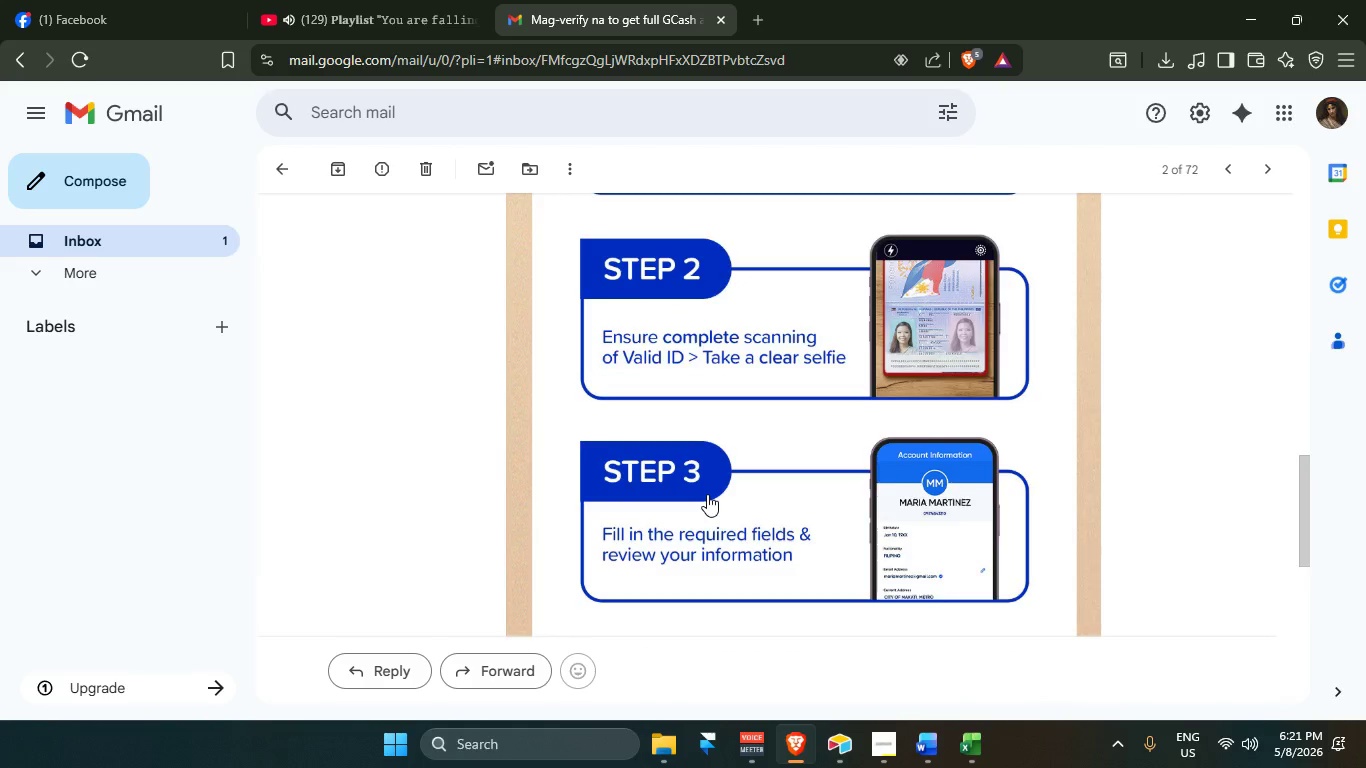 
scroll: coordinate [691, 497], scroll_direction: down, amount: 11.0
 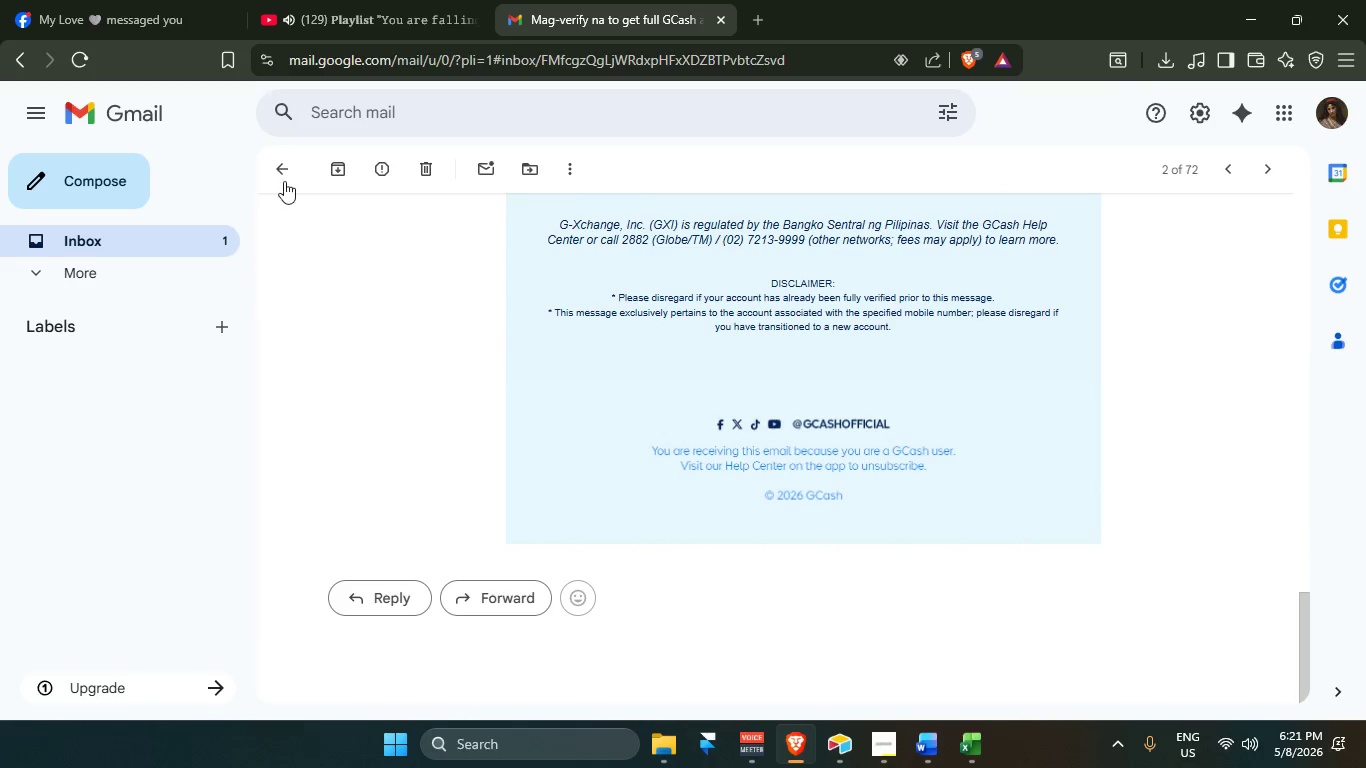 
left_click([282, 174])
 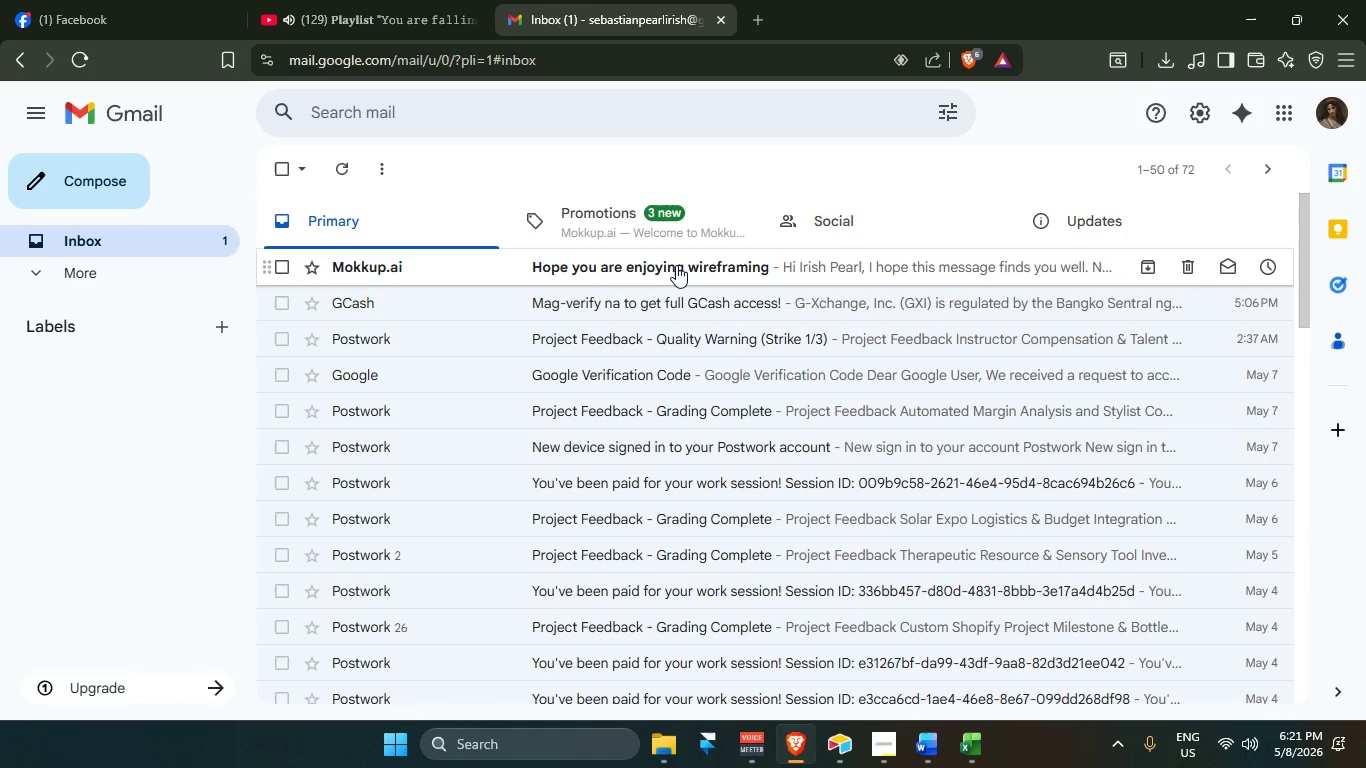 
left_click([289, 268])
 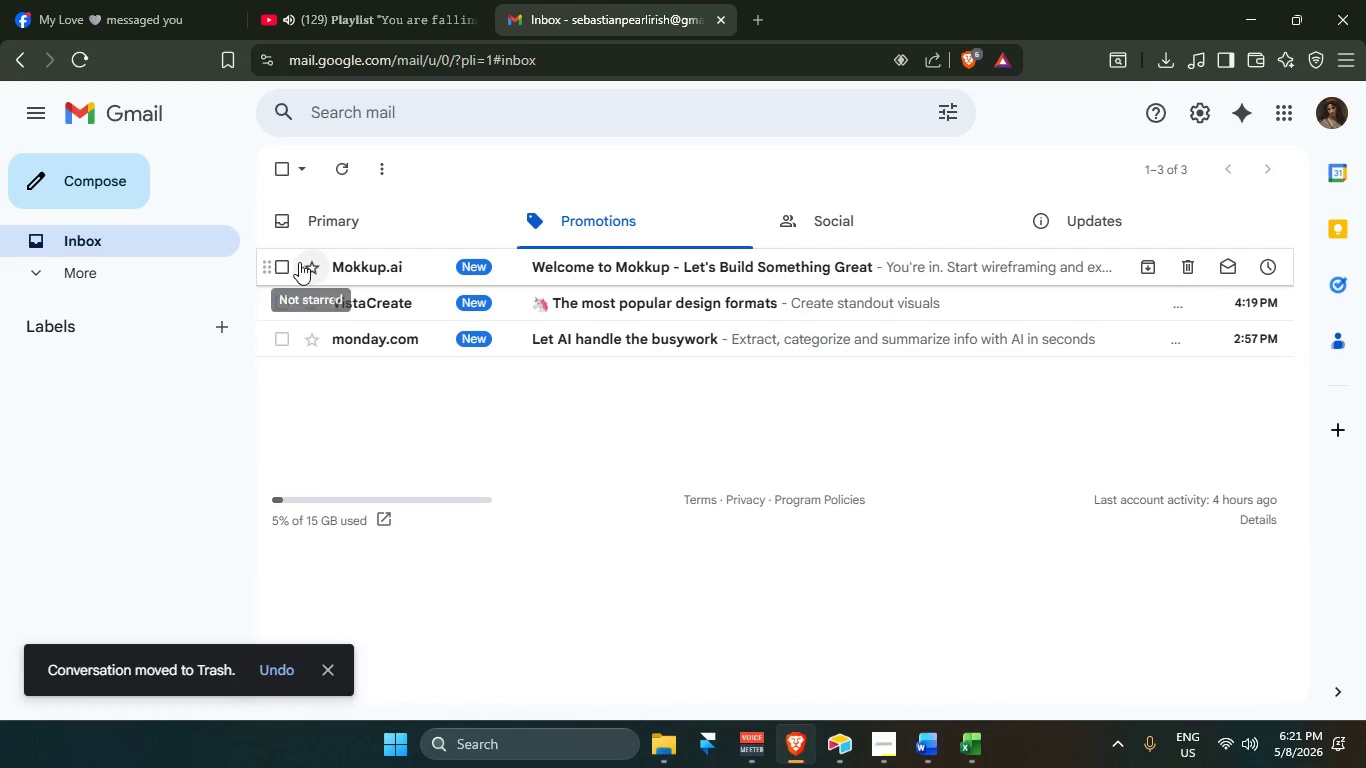 
triple_click([281, 344])
 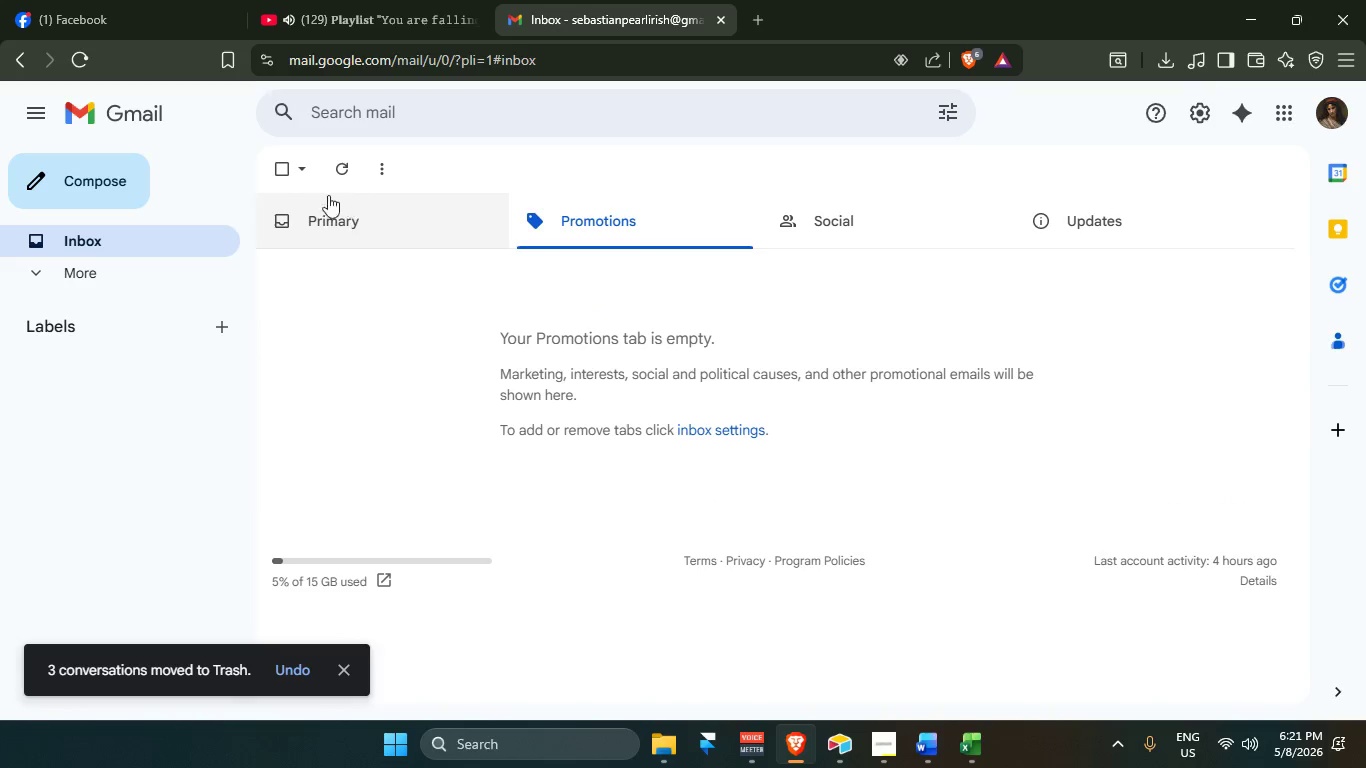 
left_click([310, 233])
 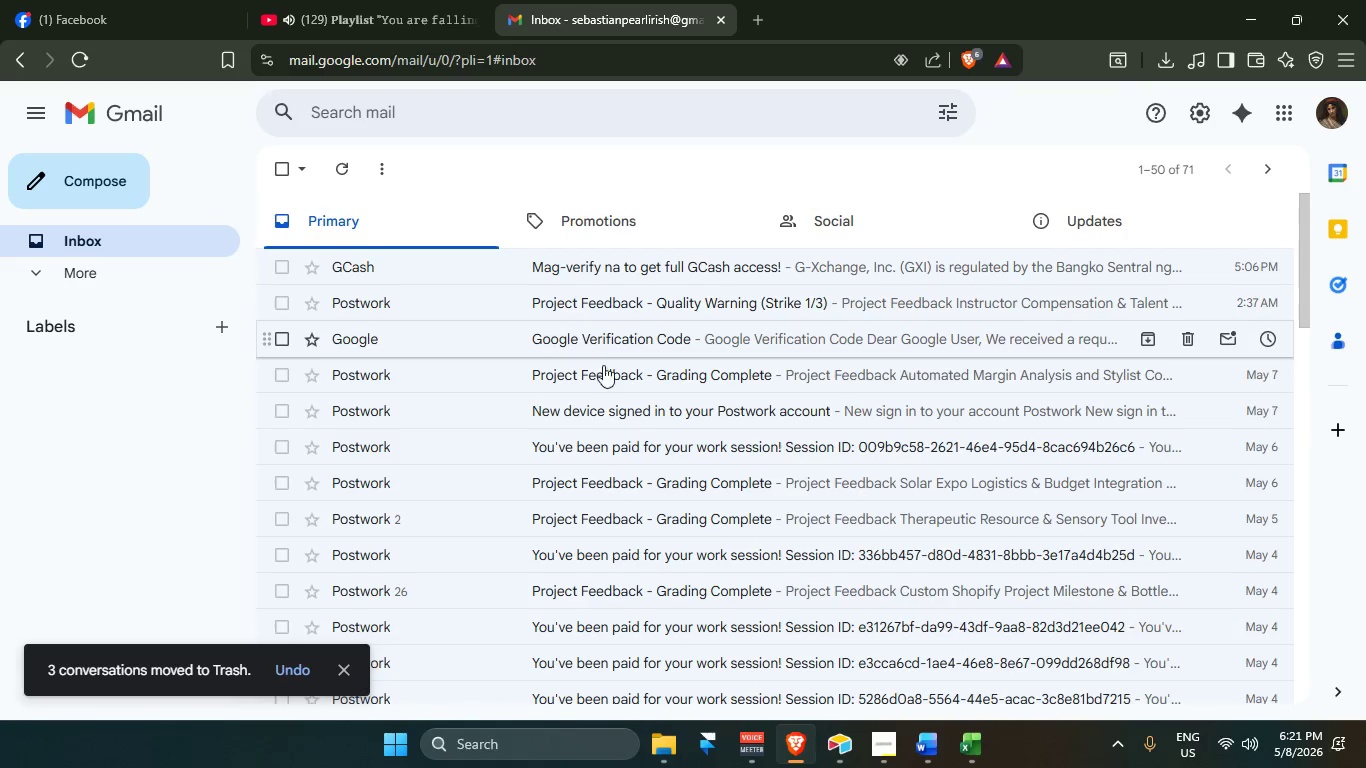 
scroll: coordinate [666, 425], scroll_direction: up, amount: 3.0
 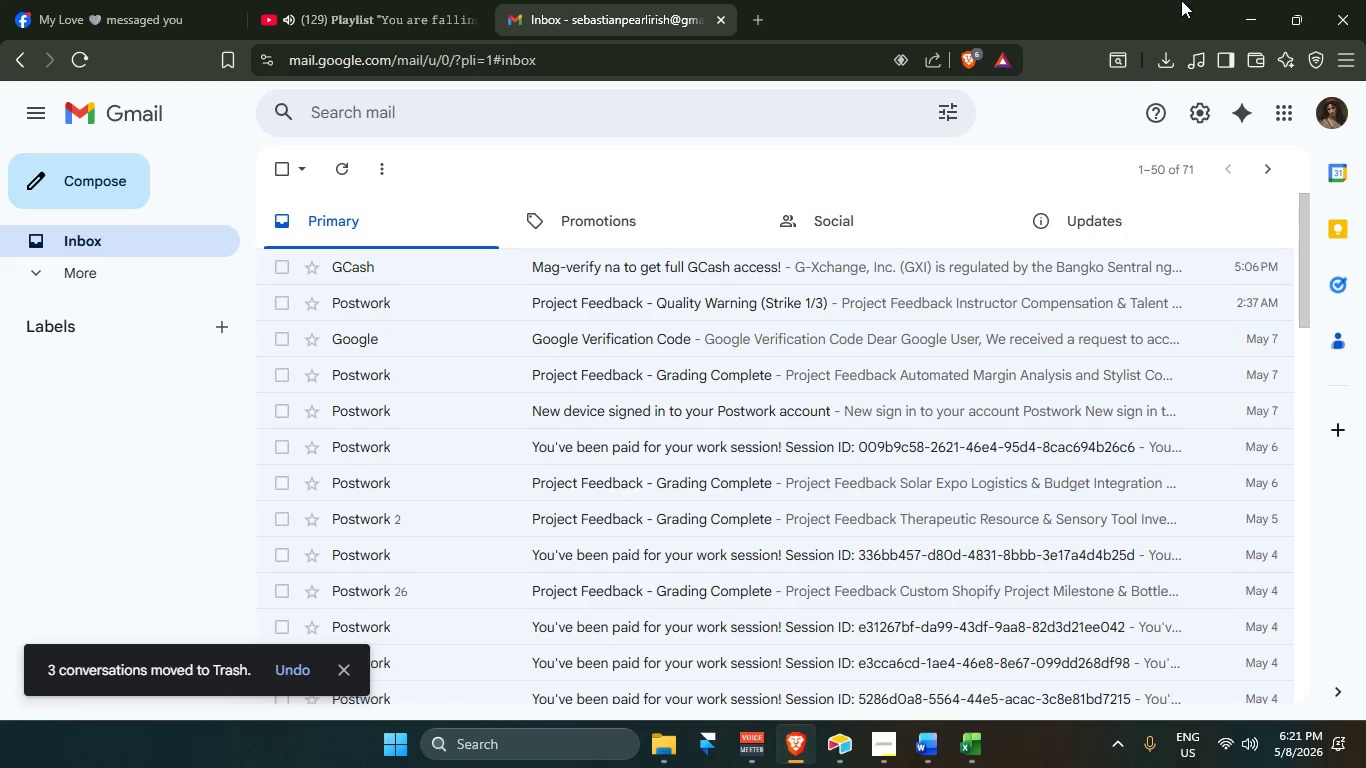 
left_click([1248, 0])